 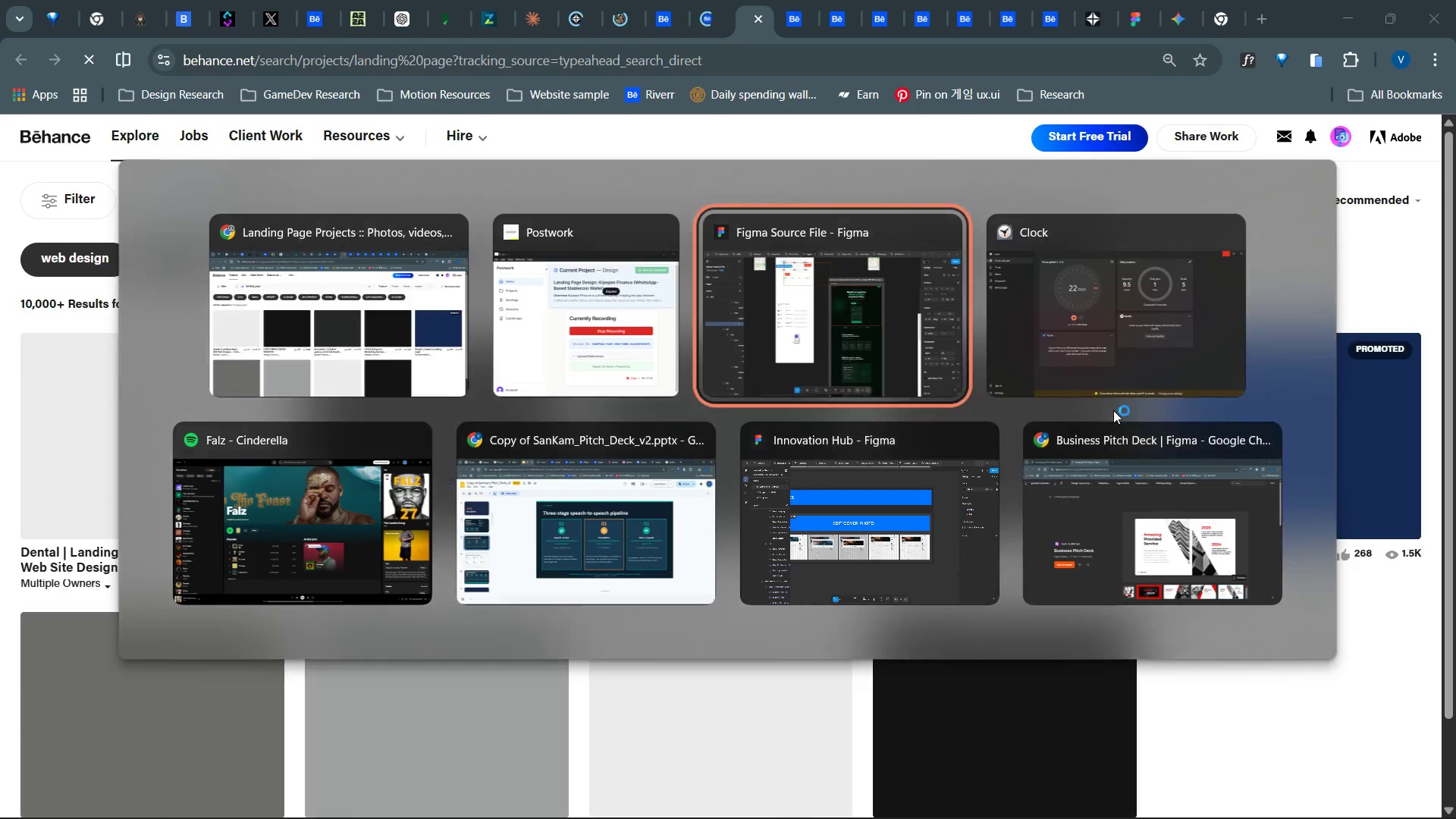 
hold_key(key=ControlLeft, duration=0.58)
scroll: coordinate [866, 459], scroll_direction: down, amount: 4.0
 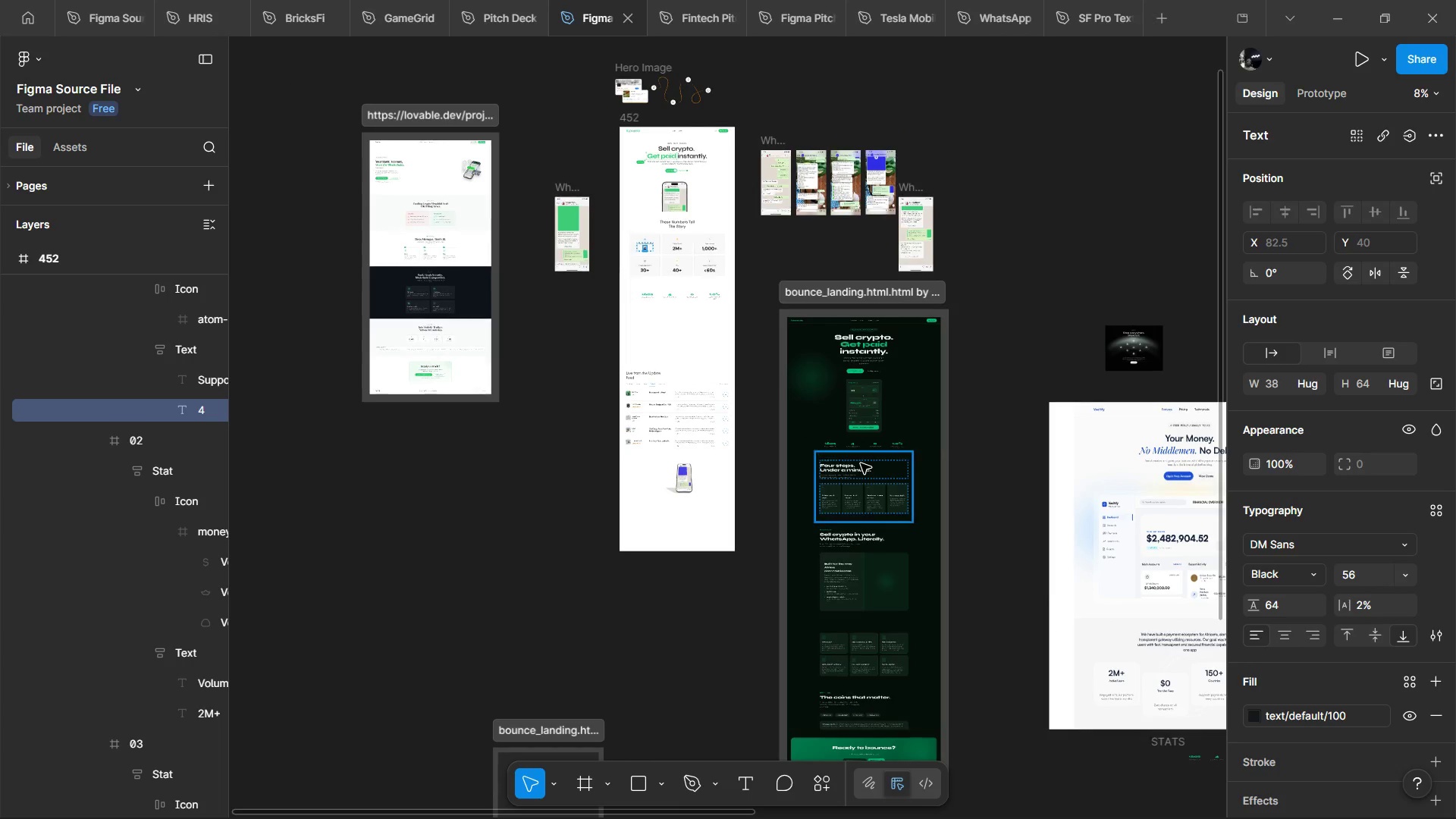 
hold_key(key=ControlLeft, duration=0.78)
 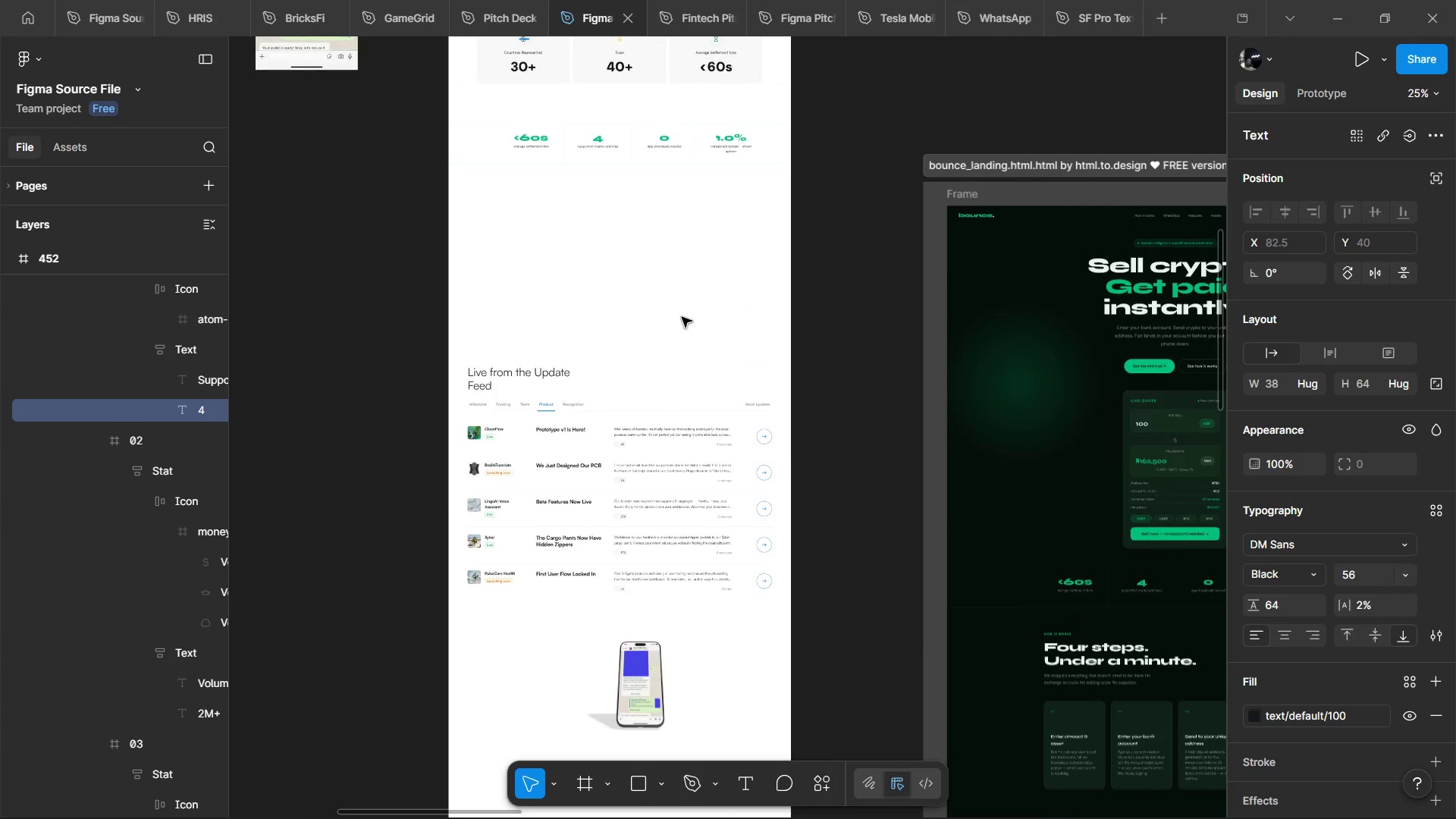 
scroll: coordinate [861, 463], scroll_direction: down, amount: 3.0
 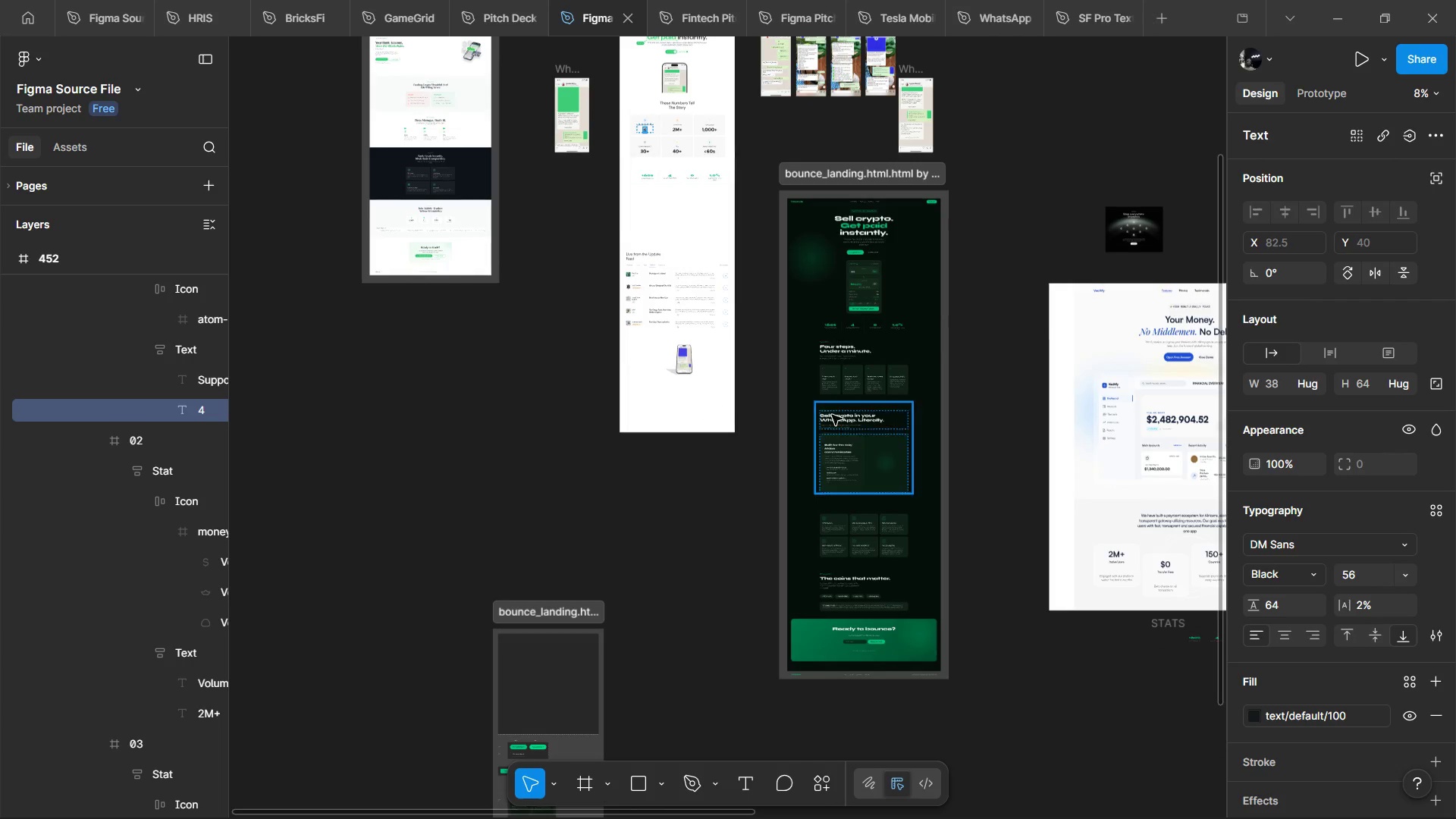 
scroll: coordinate [682, 317], scroll_direction: up, amount: 15.0
 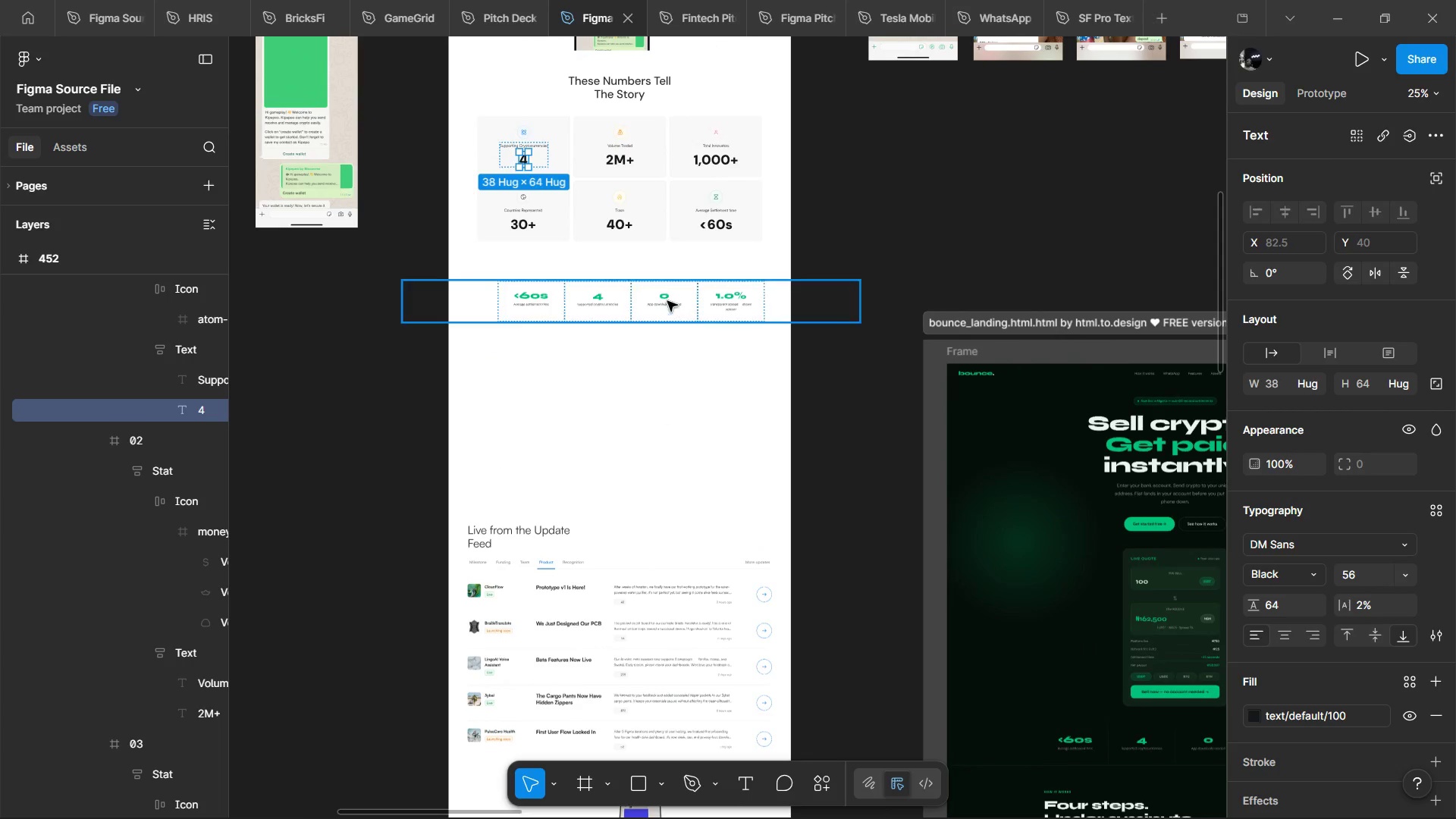 
left_click([667, 296])
 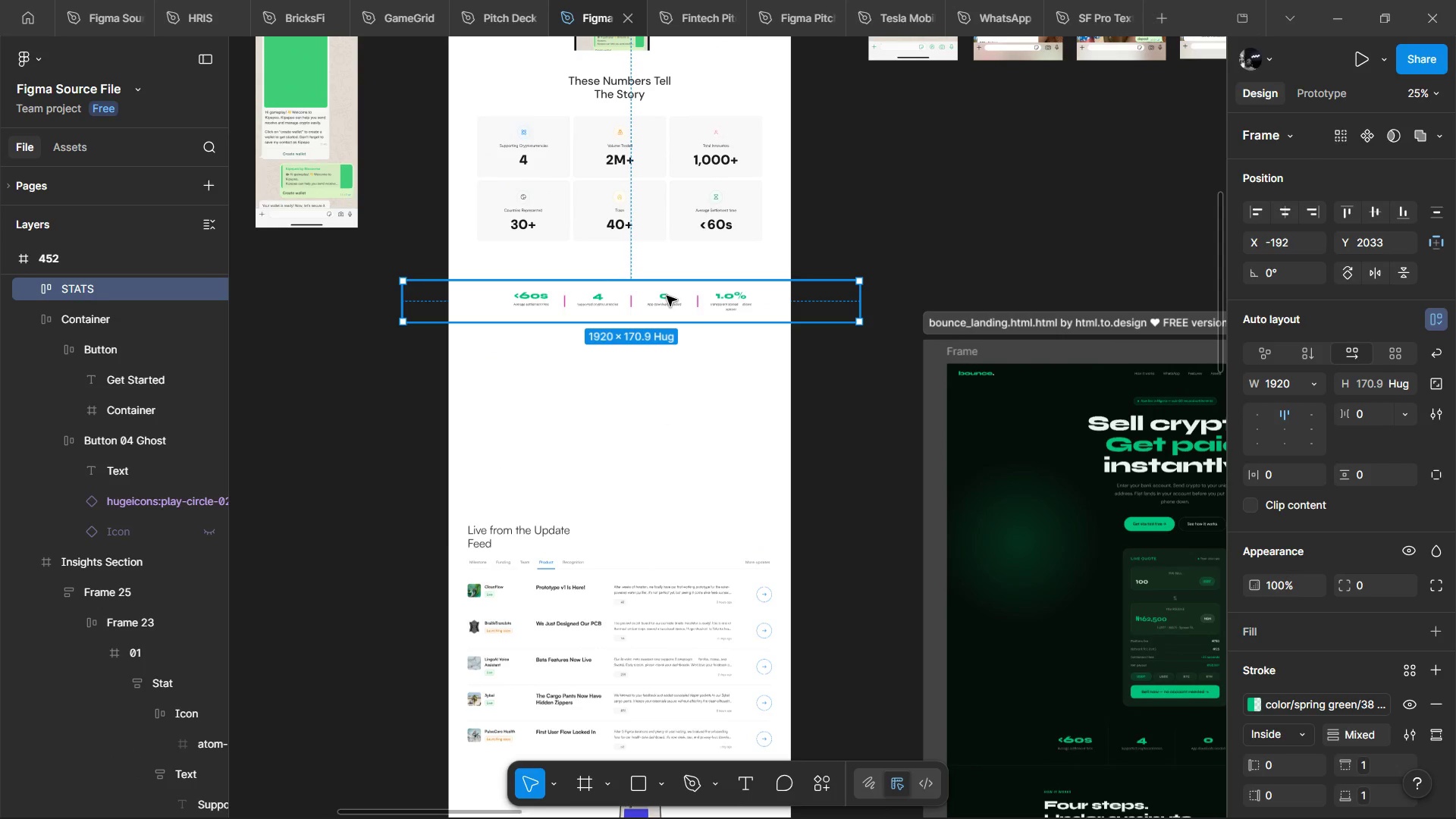 
key(Backspace)
 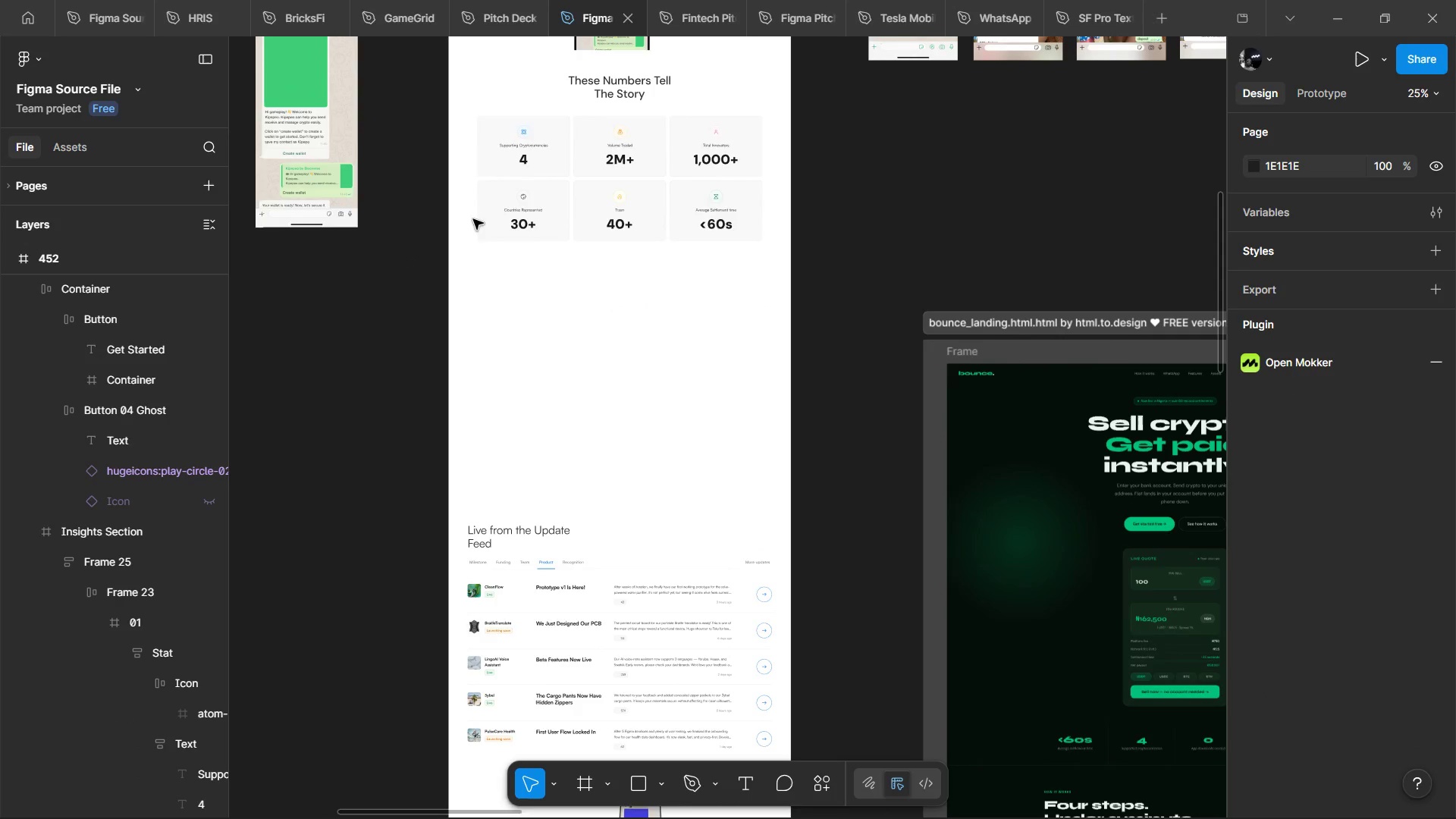 
scroll: coordinate [487, 493], scroll_direction: up, amount: 8.0
 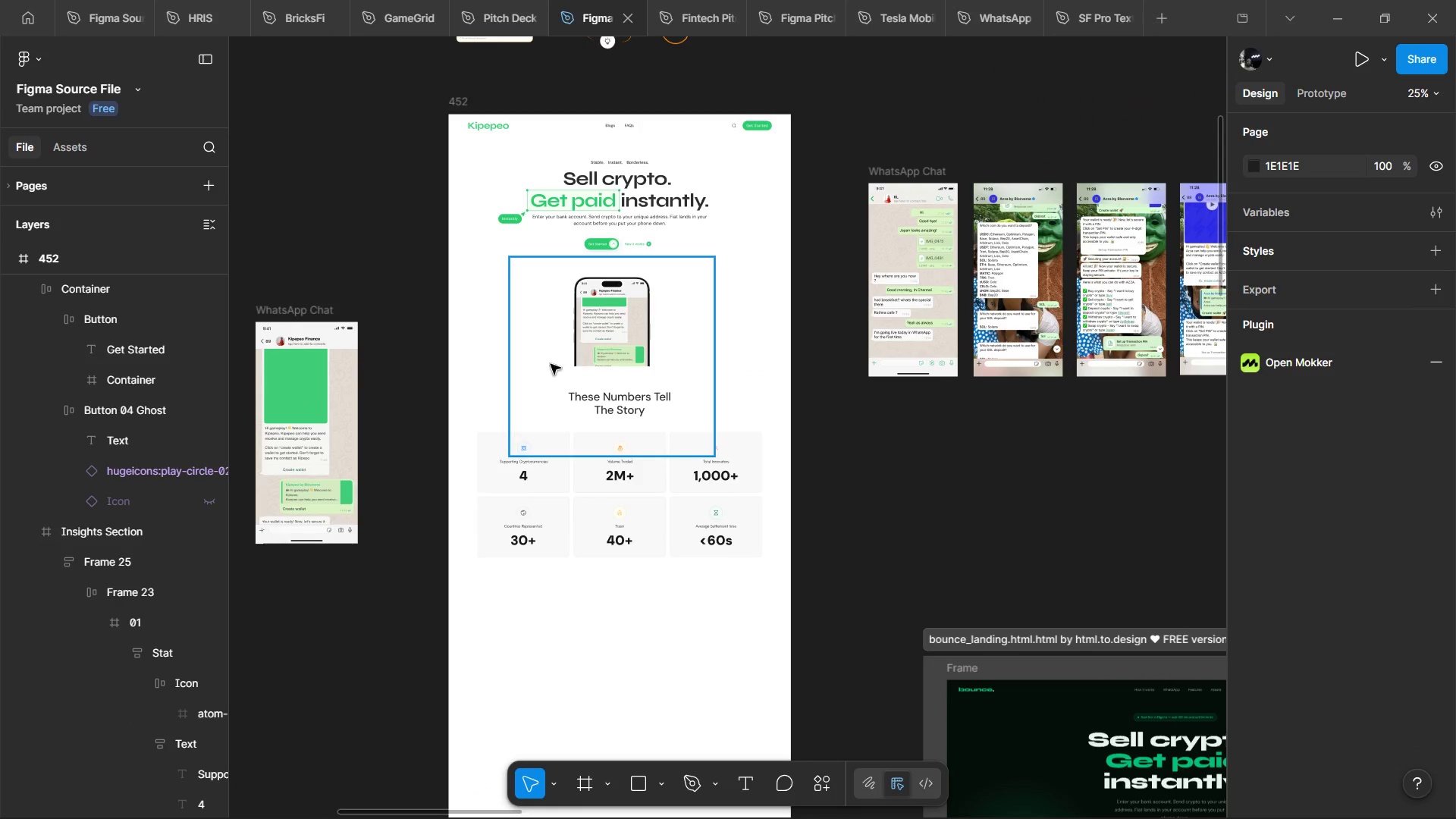 
scroll: coordinate [597, 439], scroll_direction: none, amount: 0.0
 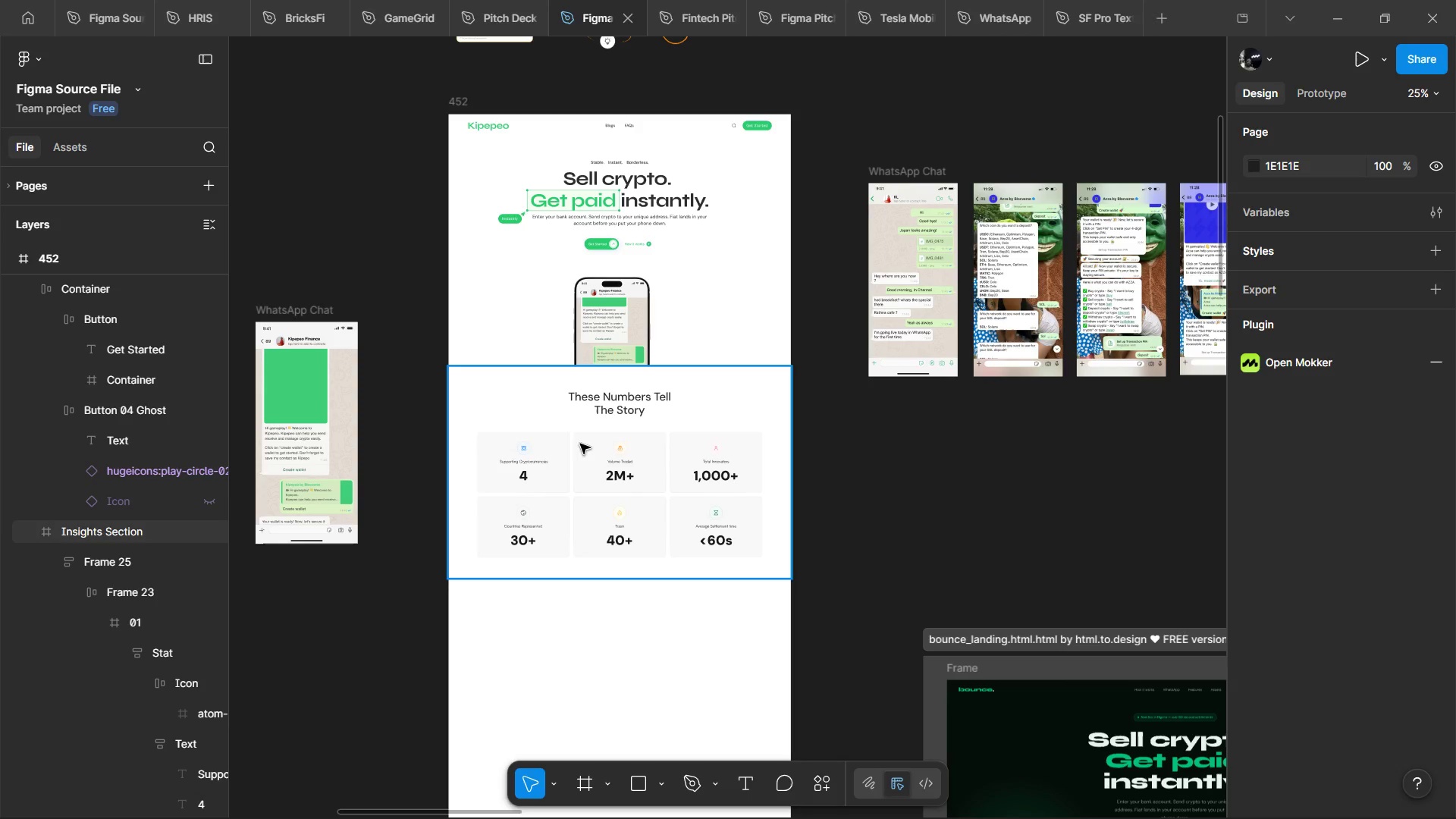 
wait(18.3)
 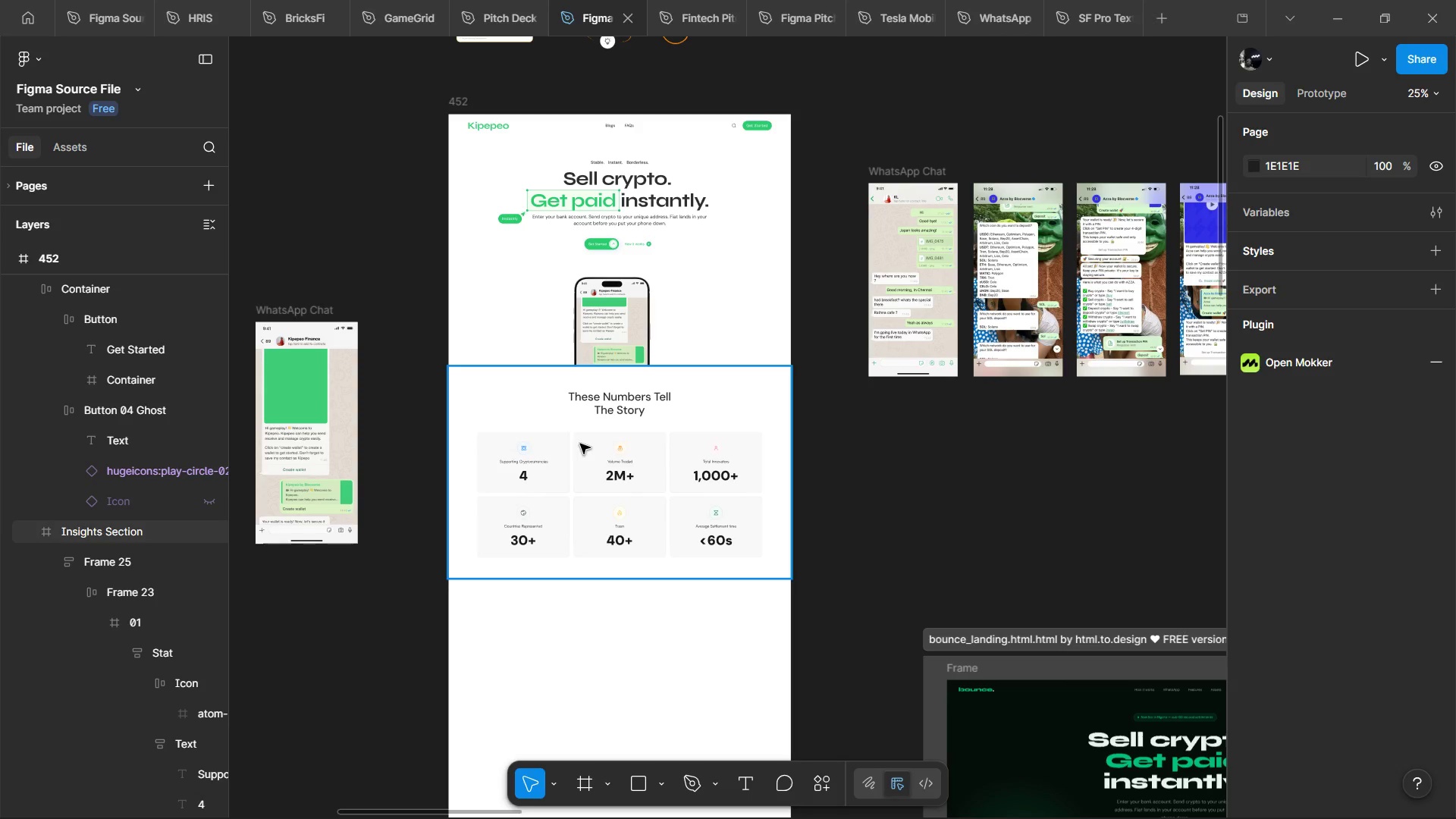 
hold_key(key=ShiftLeft, duration=0.77)
scroll: coordinate [755, 460], scroll_direction: down, amount: 9.0
 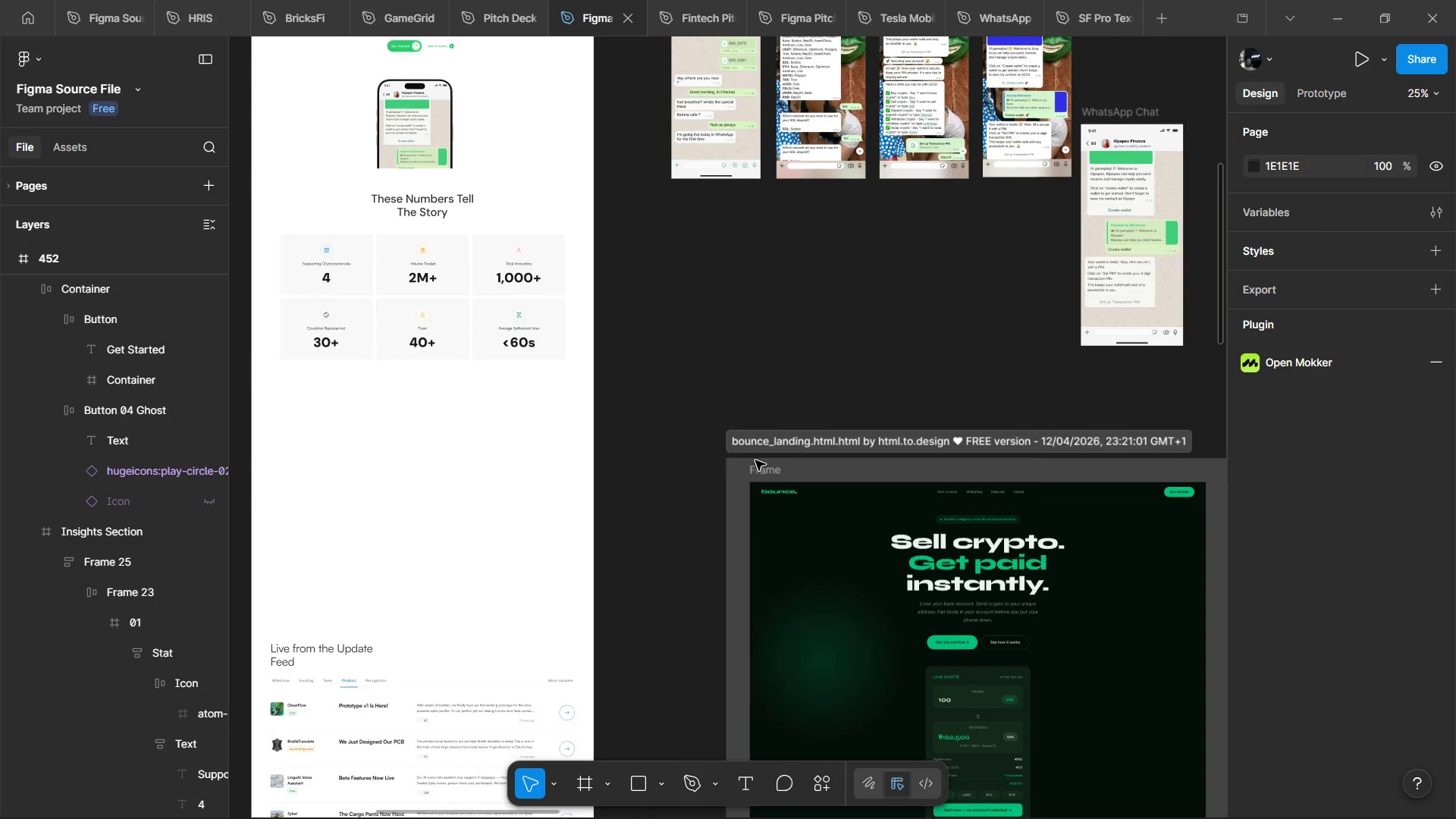 
hold_key(key=ControlLeft, duration=1.03)
scroll: coordinate [949, 419], scroll_direction: down, amount: 6.0
 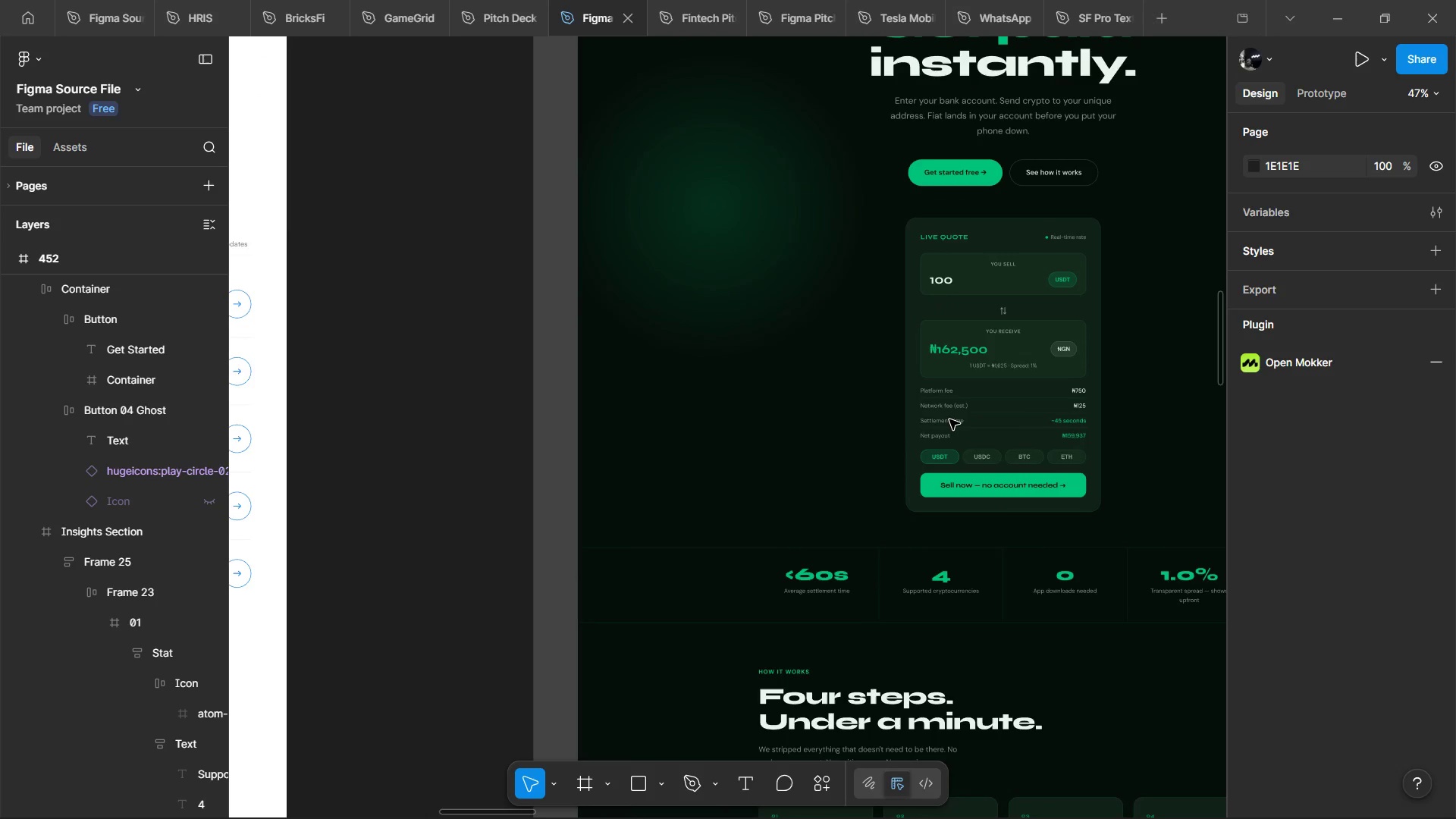 
hold_key(key=ControlLeft, duration=1.51)
 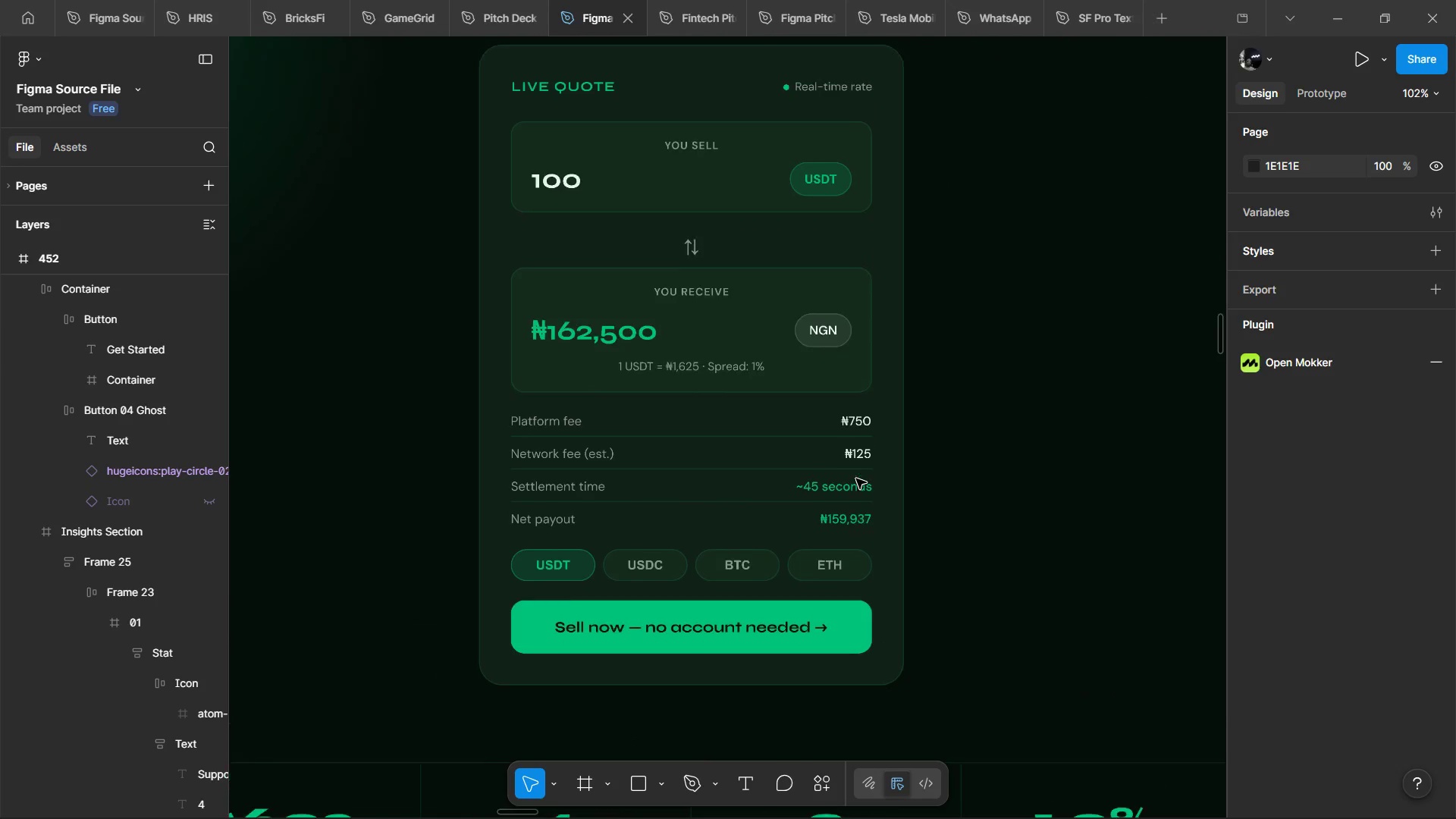 
key(Control+ControlLeft)
 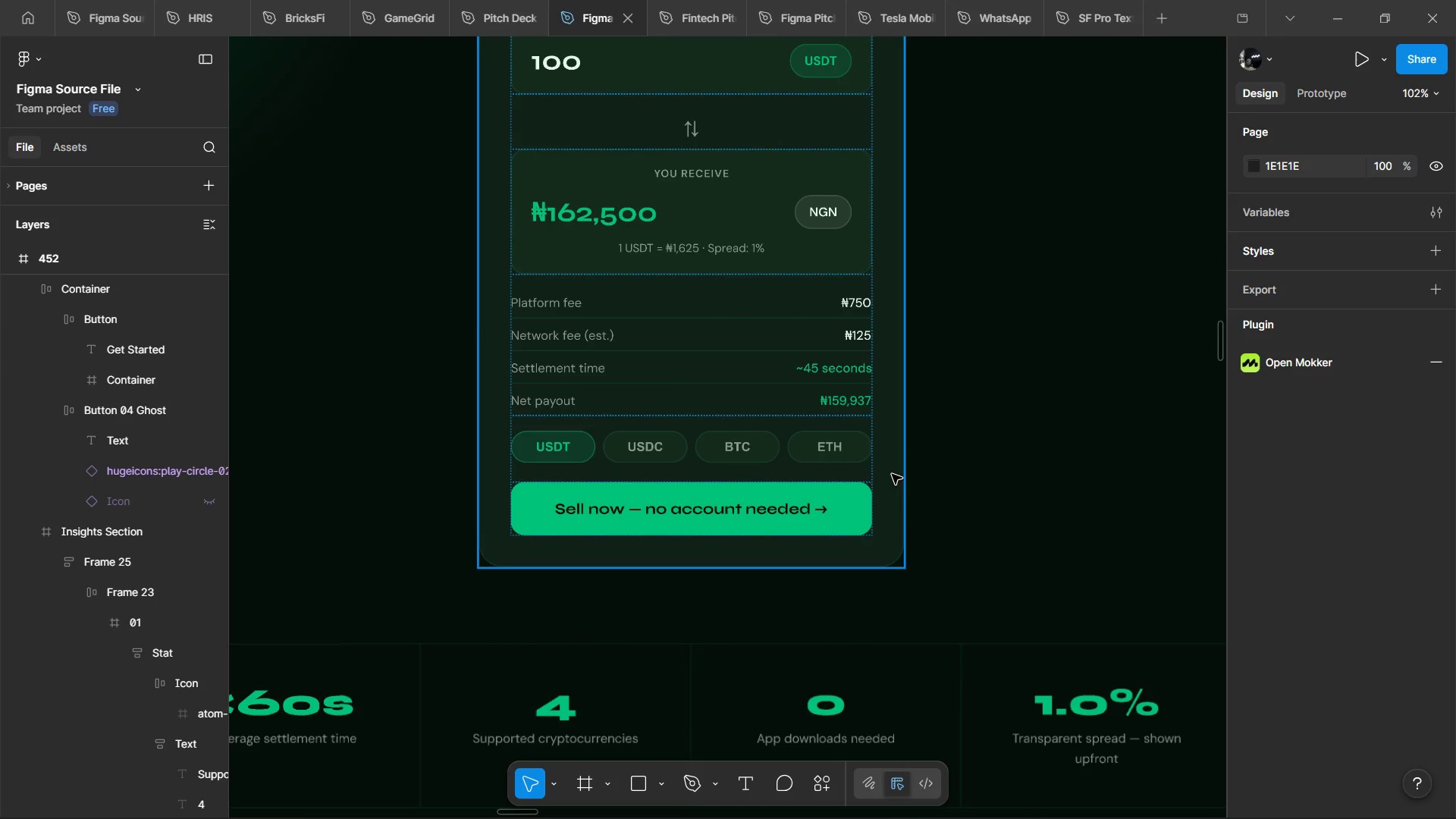 
key(Control+ControlLeft)
 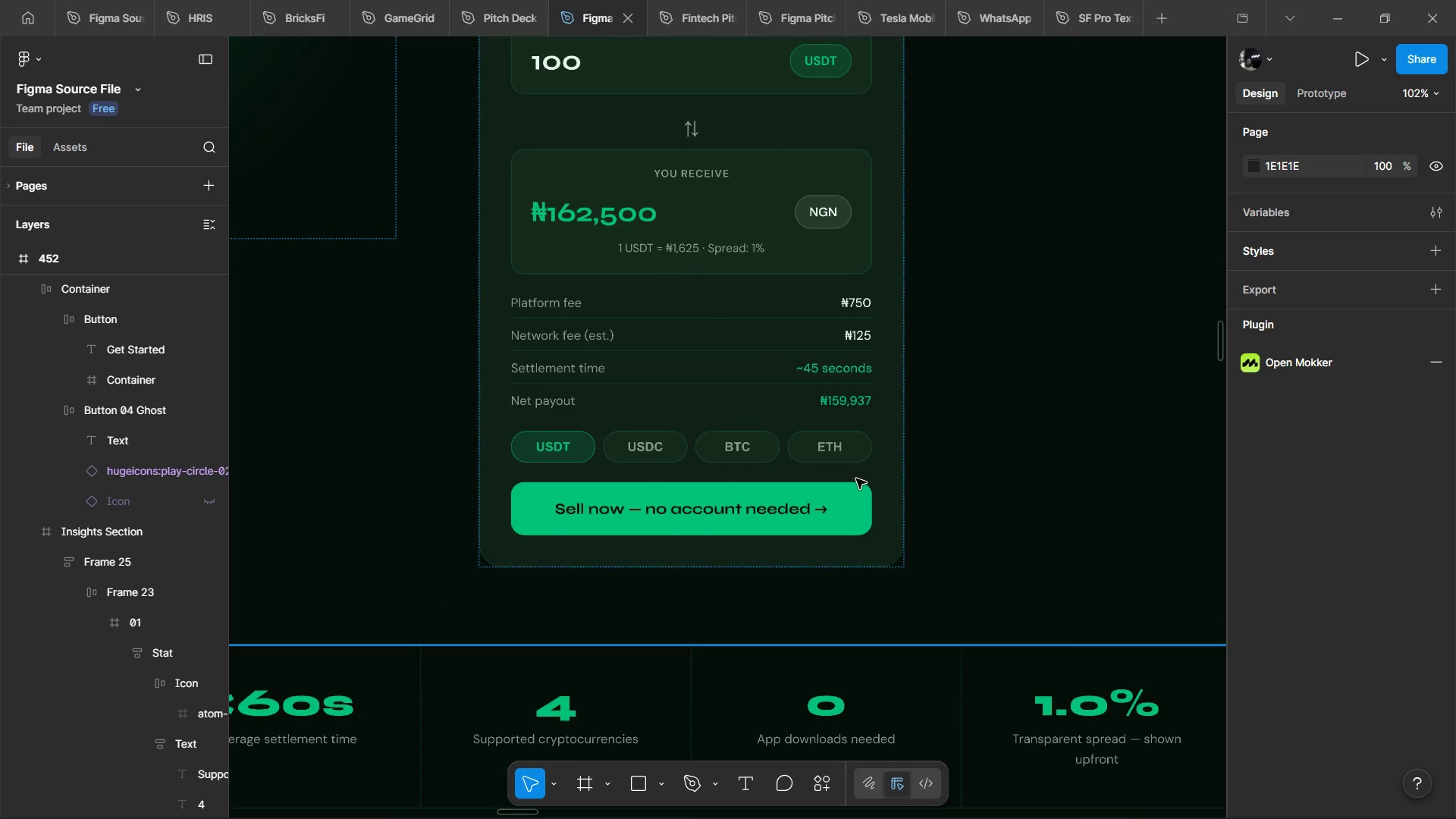 
scroll: coordinate [856, 479], scroll_direction: up, amount: 13.0
 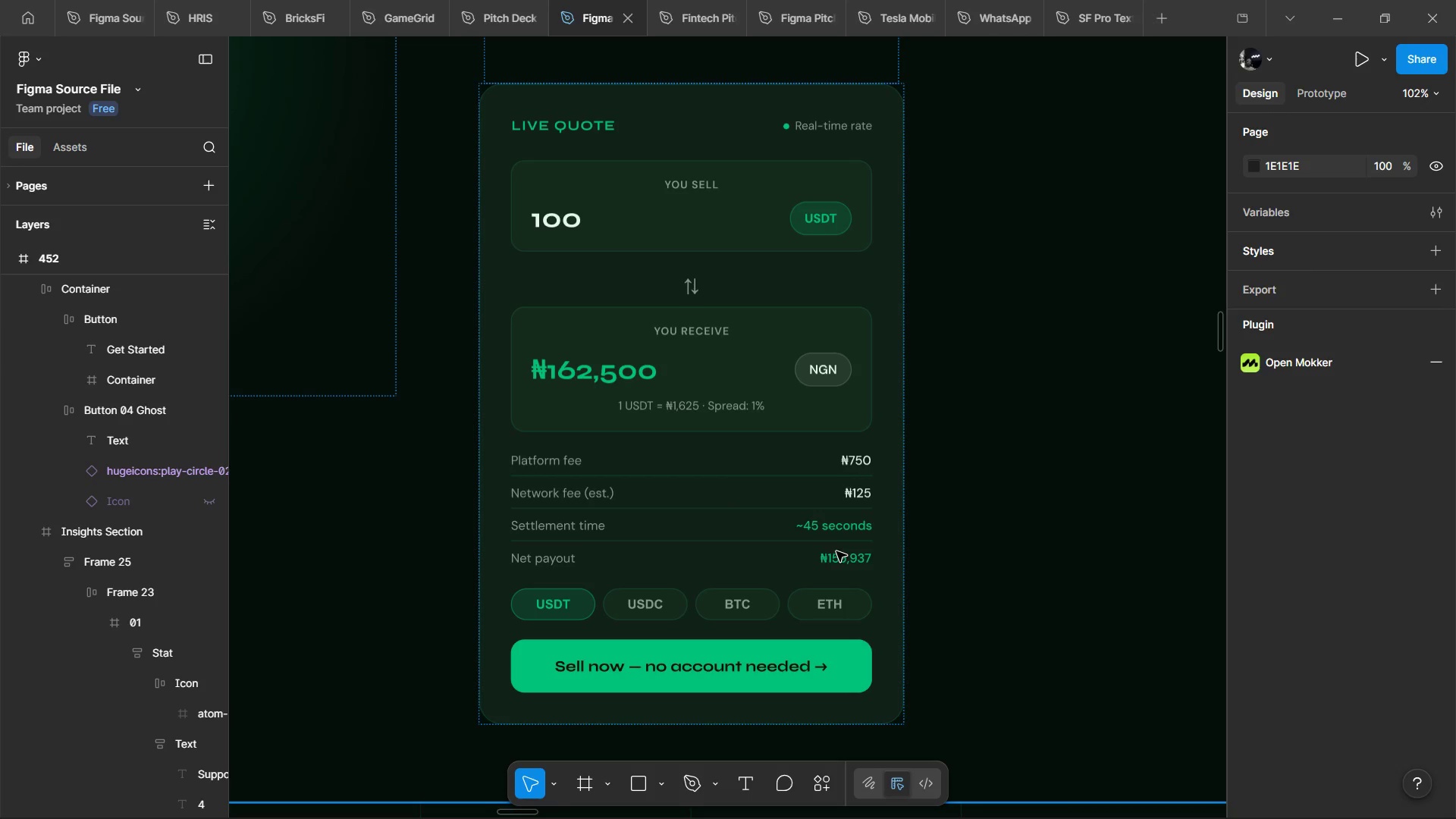 
hold_key(key=ControlLeft, duration=0.86)
 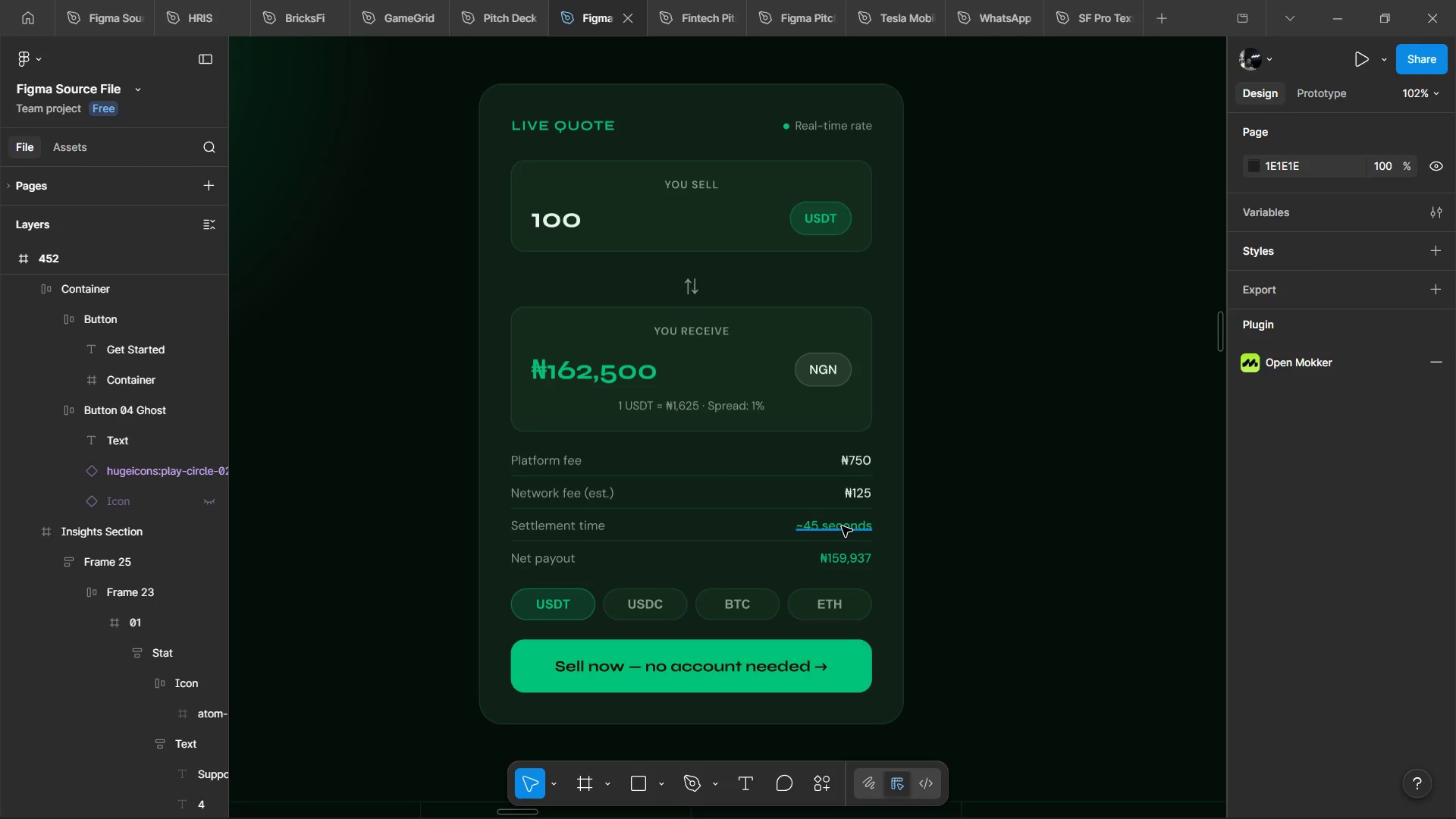 
hold_key(key=ControlLeft, duration=1.2)
 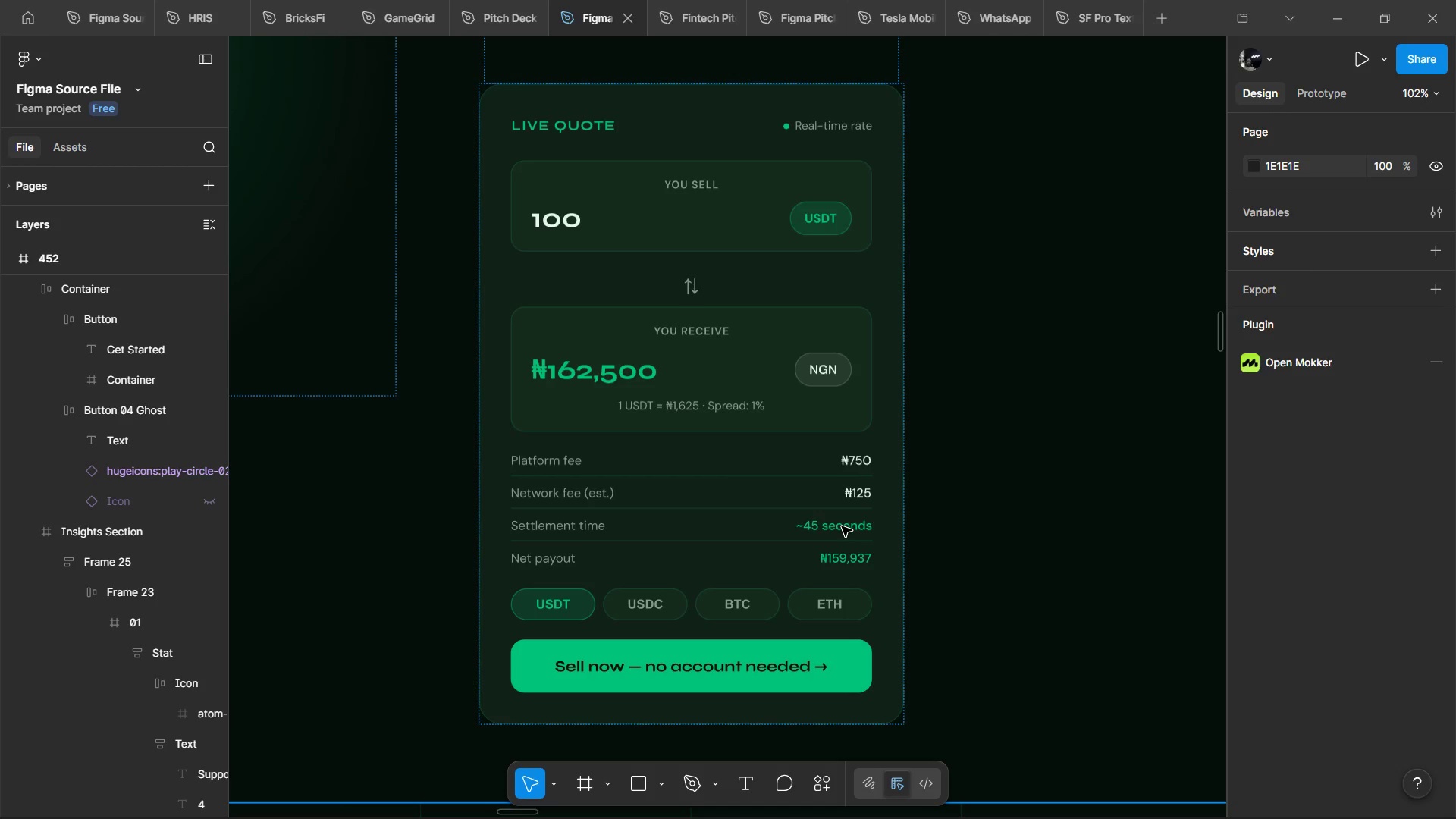 
key(Control+ControlLeft)
 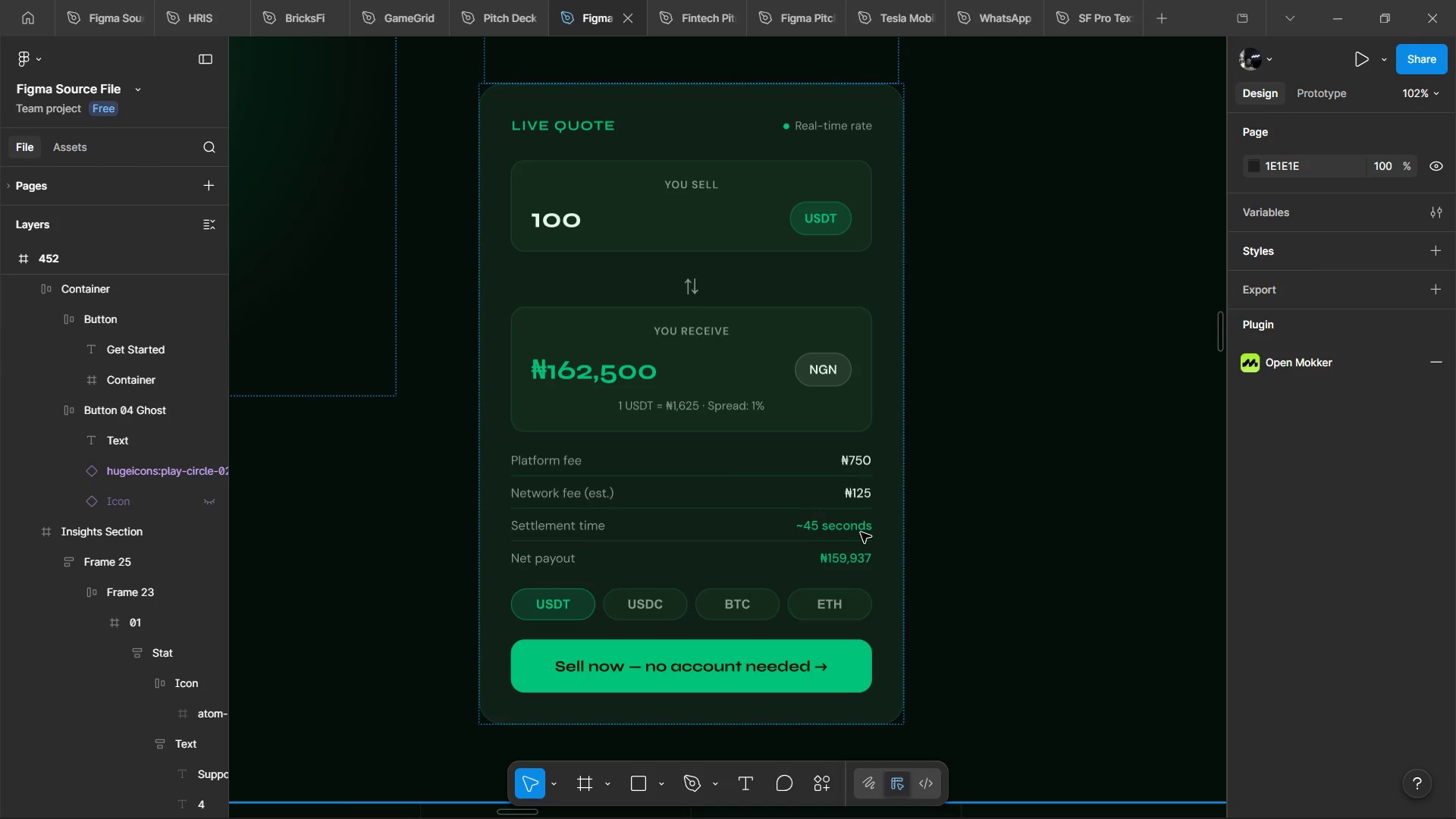 
wait(20.83)
 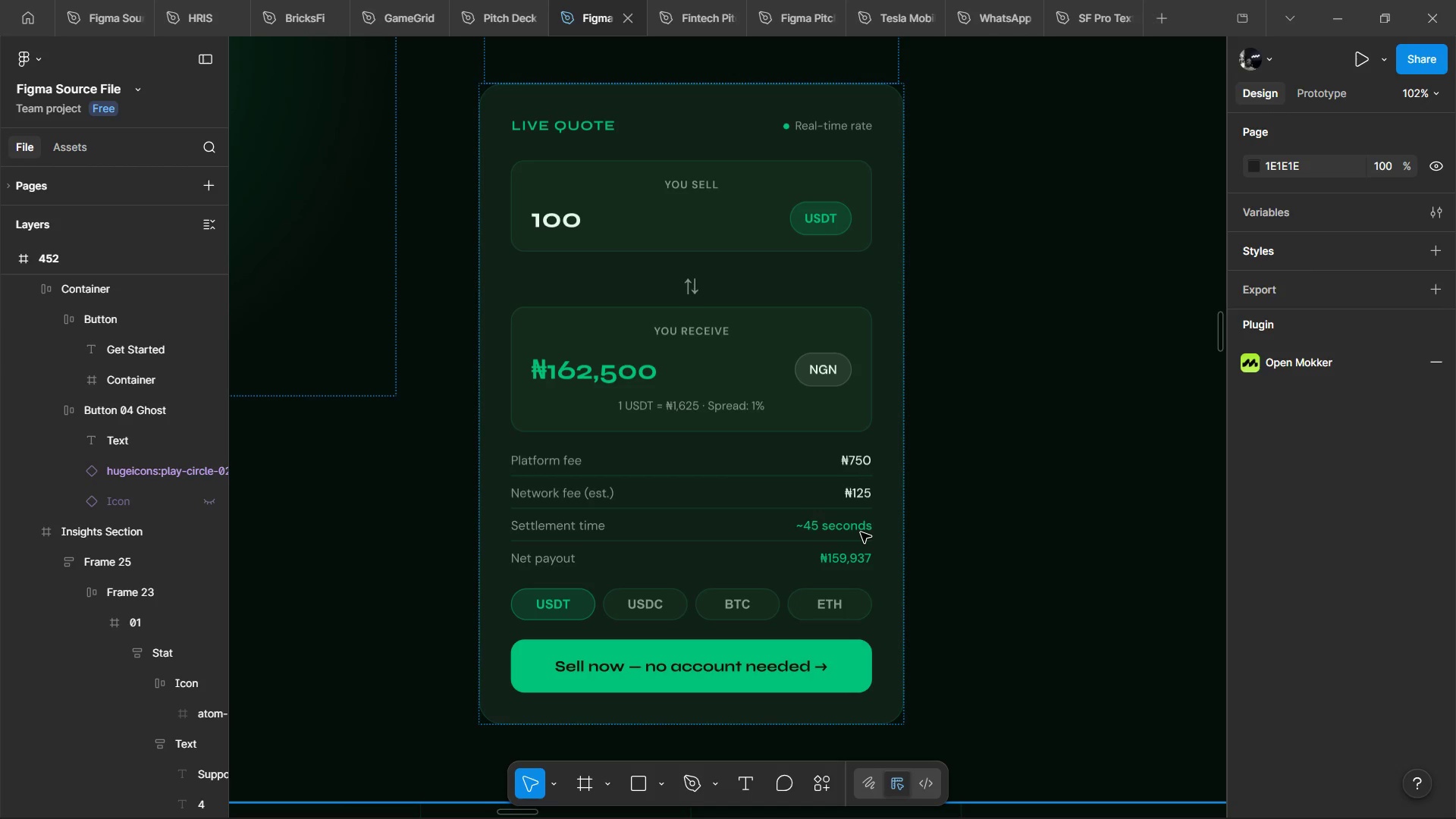 
hold_key(key=ControlLeft, duration=0.52)
 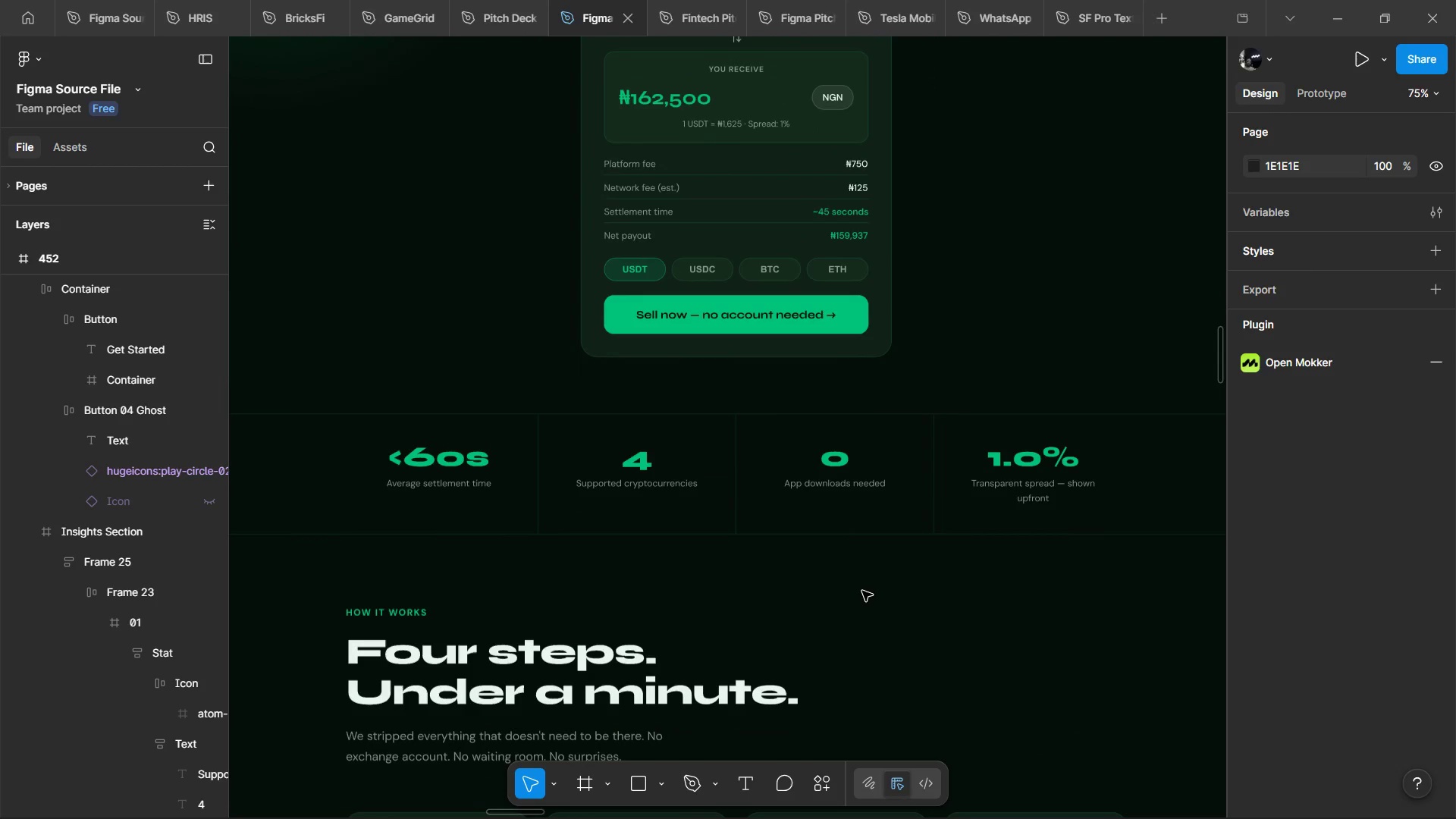 
key(Control+ControlLeft)
 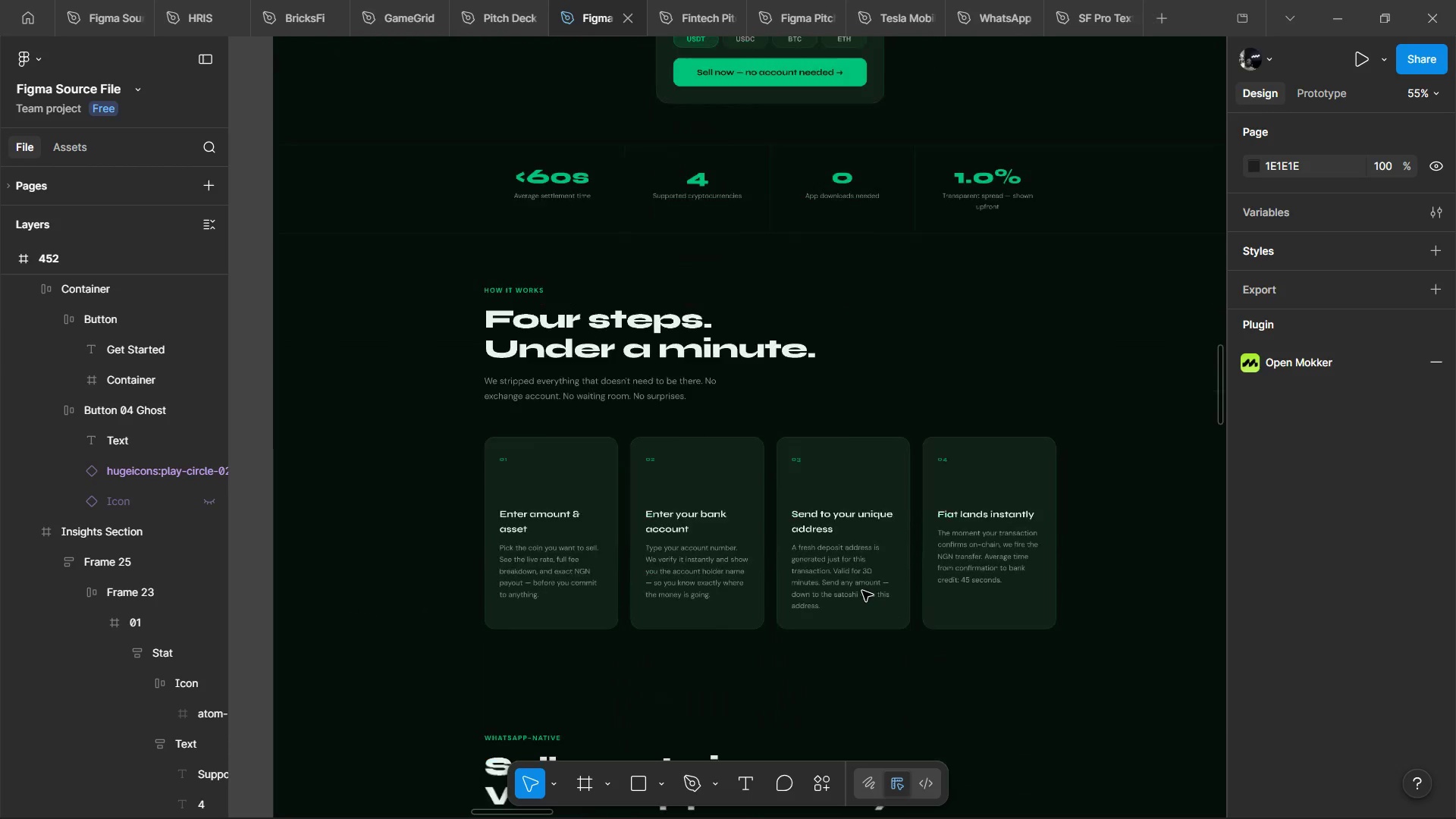 
hold_key(key=ControlLeft, duration=1.16)
scroll: coordinate [862, 591], scroll_direction: down, amount: 20.0
 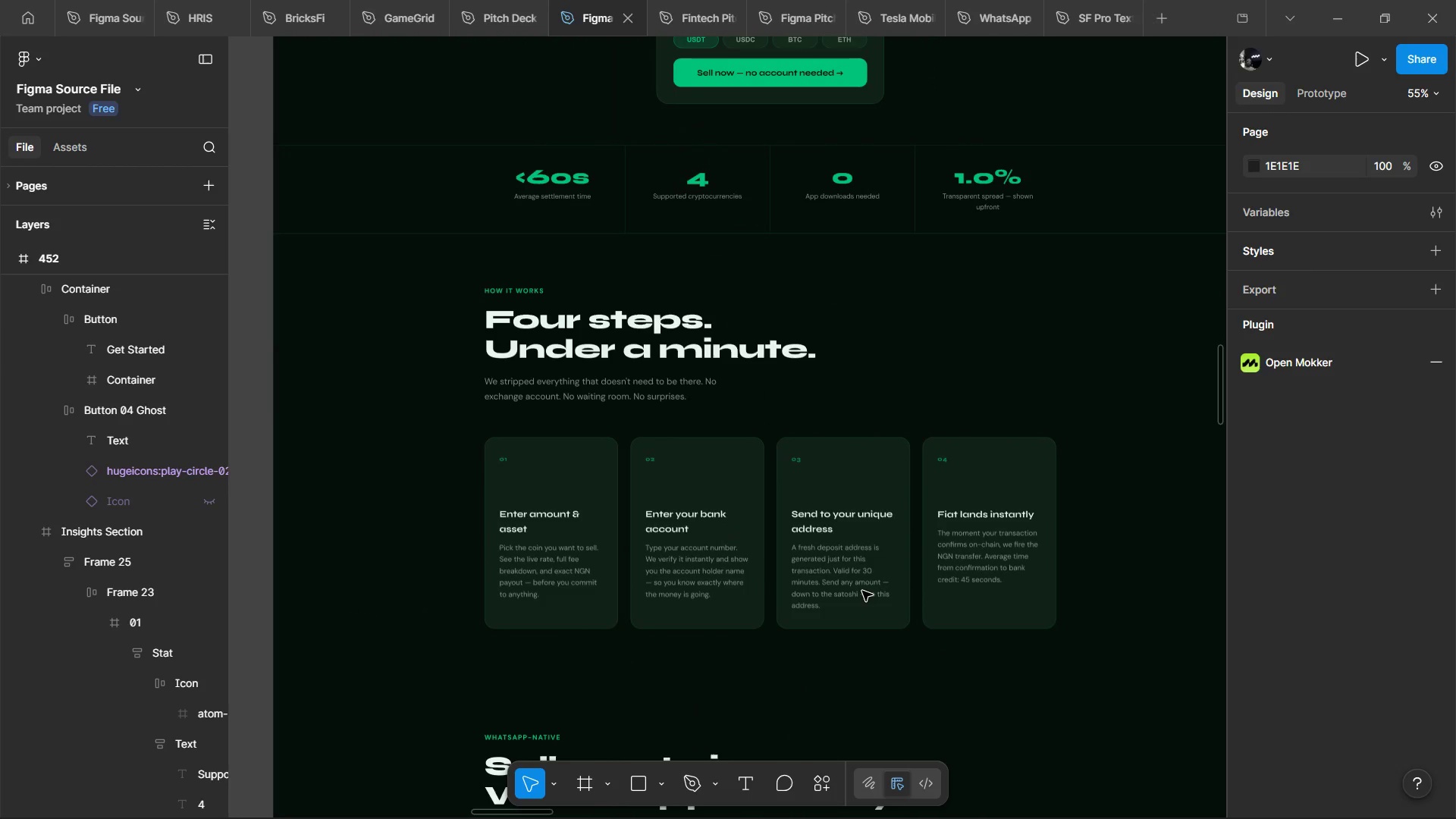 
hold_key(key=ControlLeft, duration=0.5)